 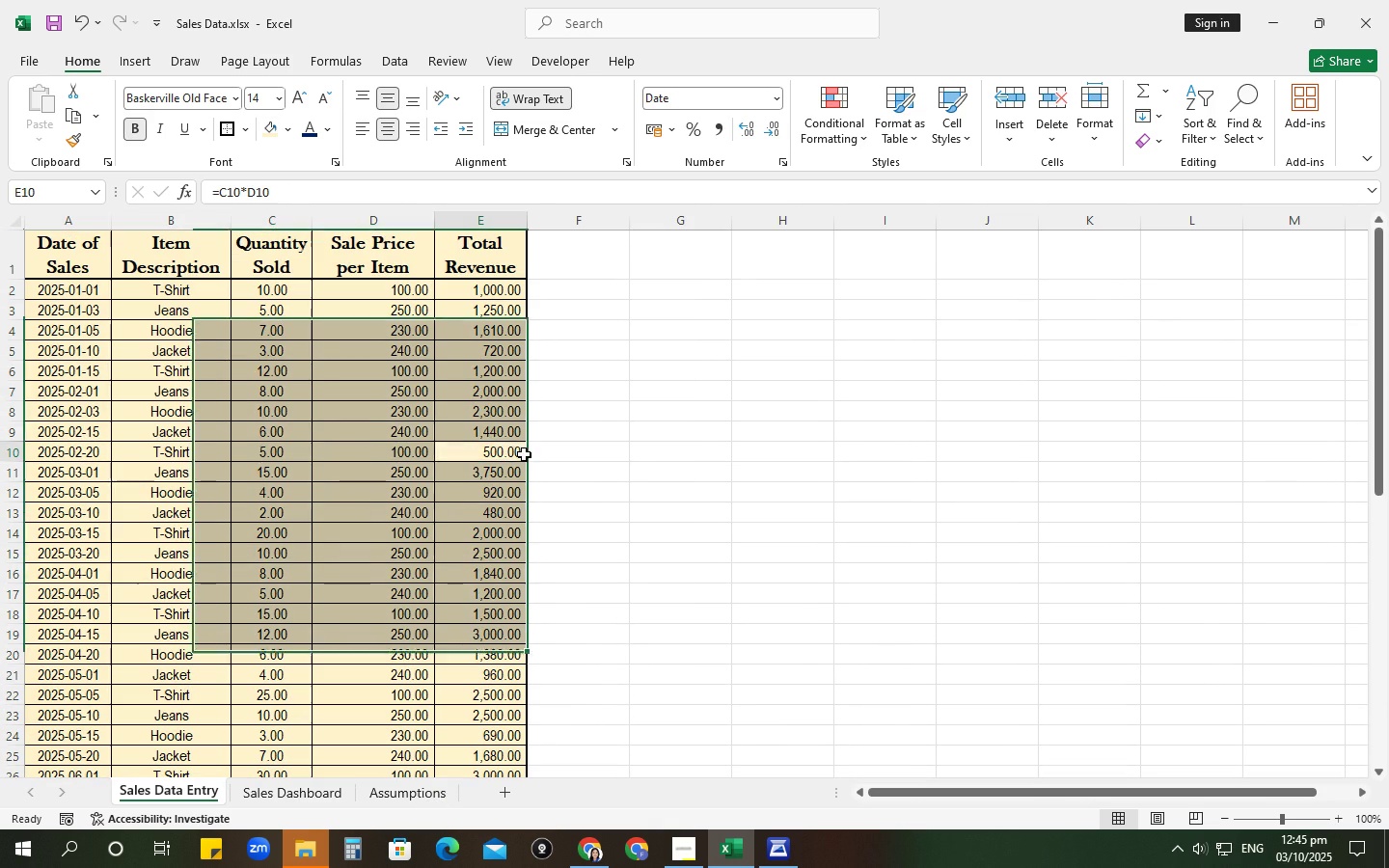 
mouse_move([113, 217])
 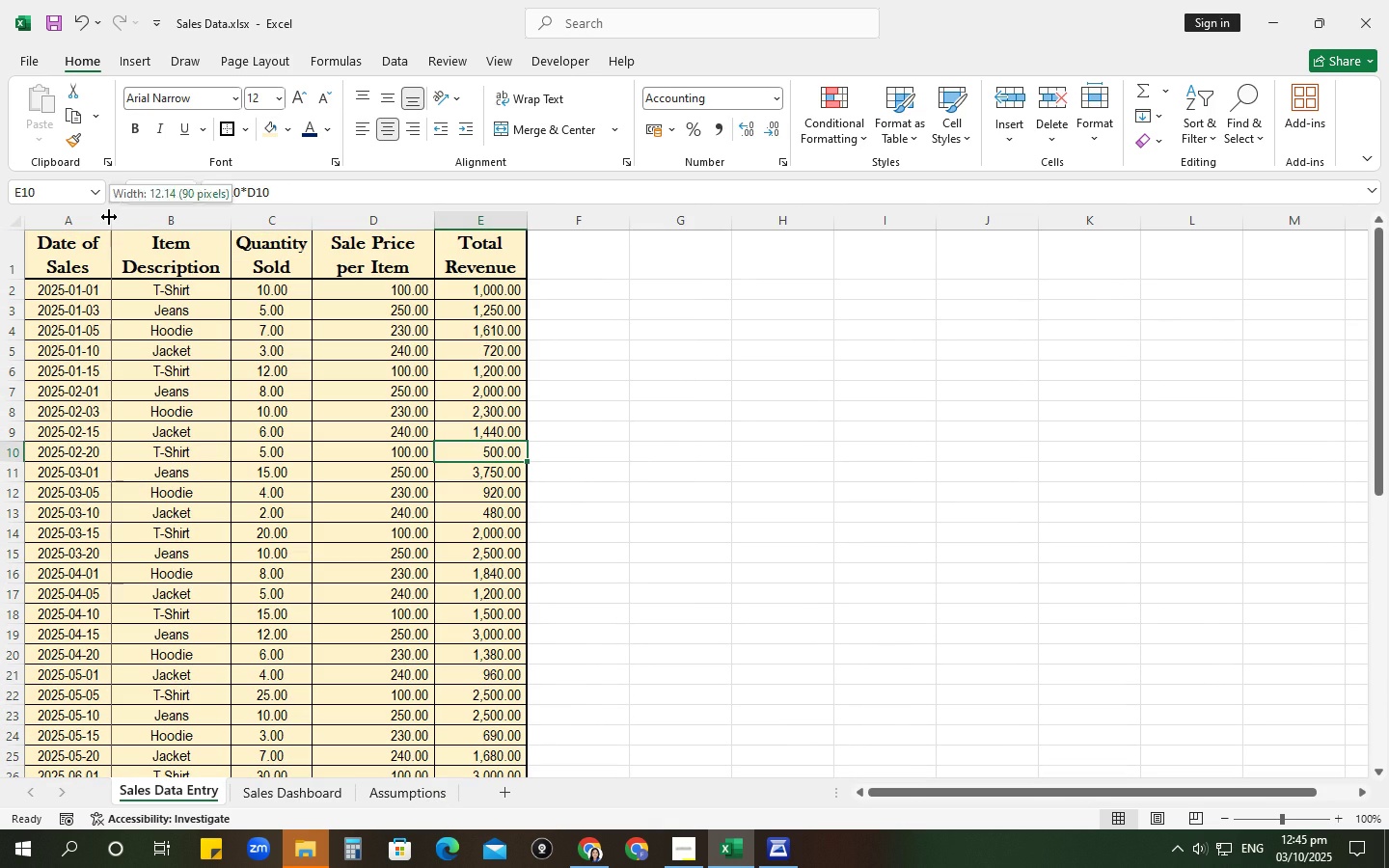 
left_click([109, 217])
 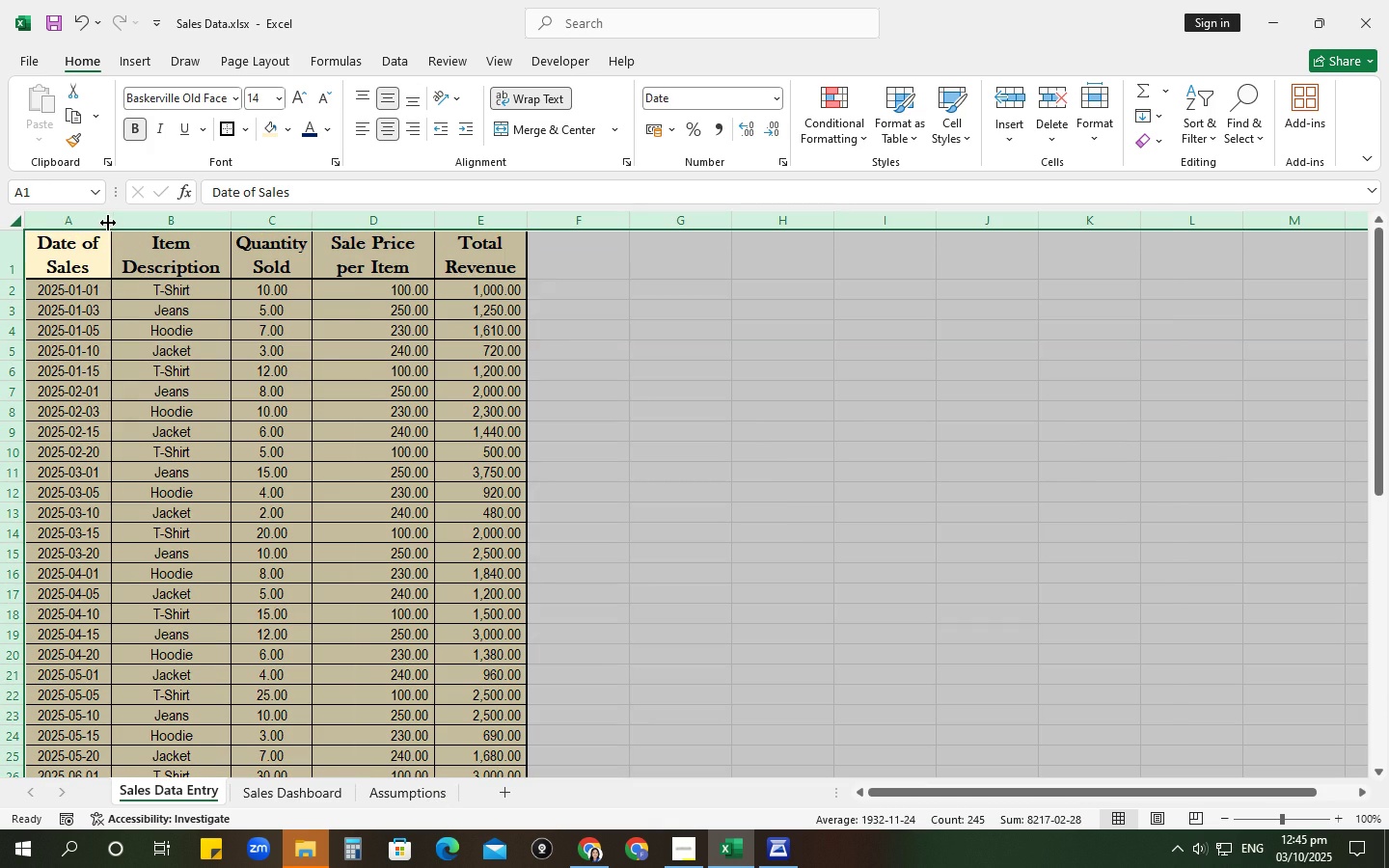 
double_click([112, 221])
 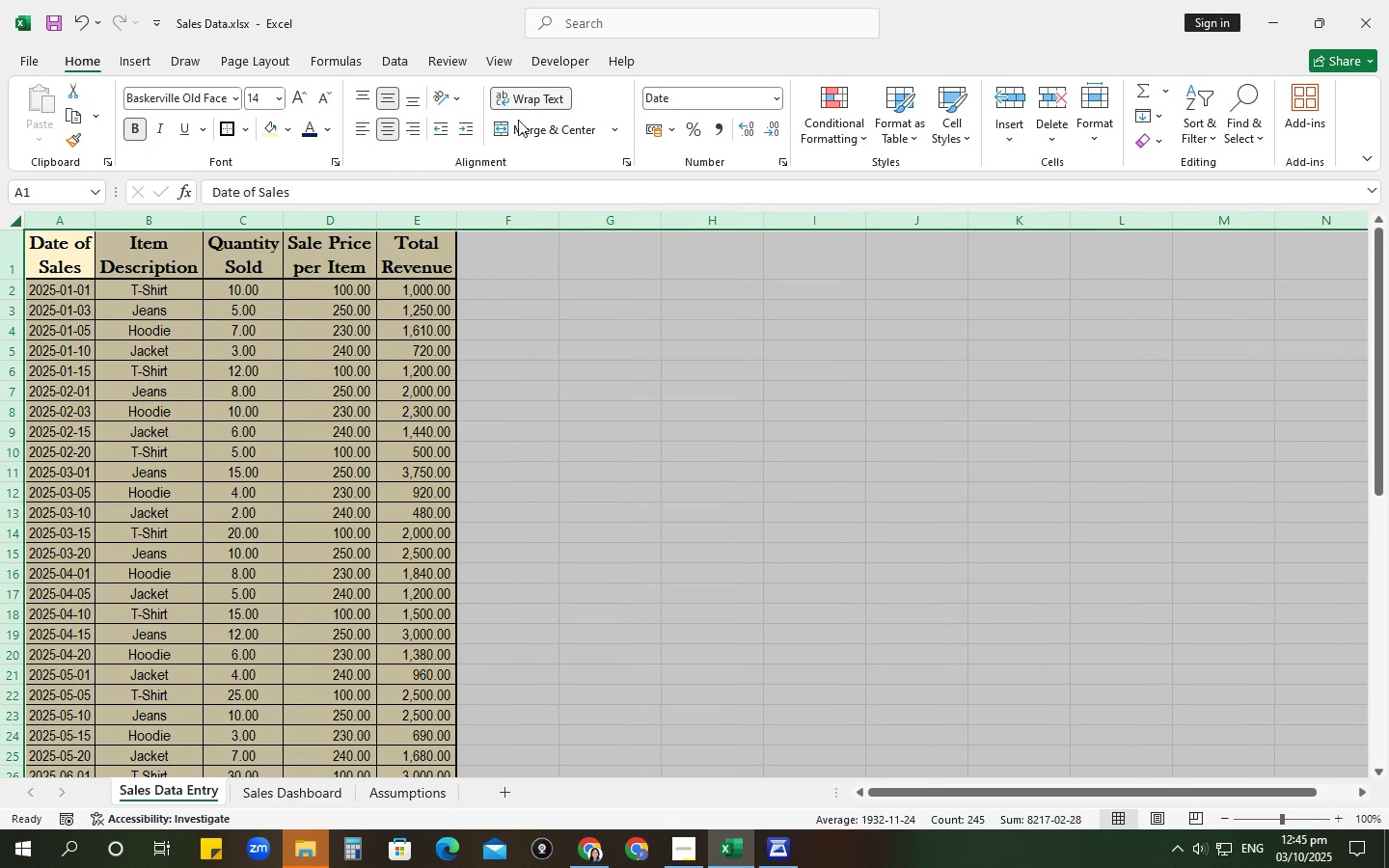 
left_click([81, 278])